 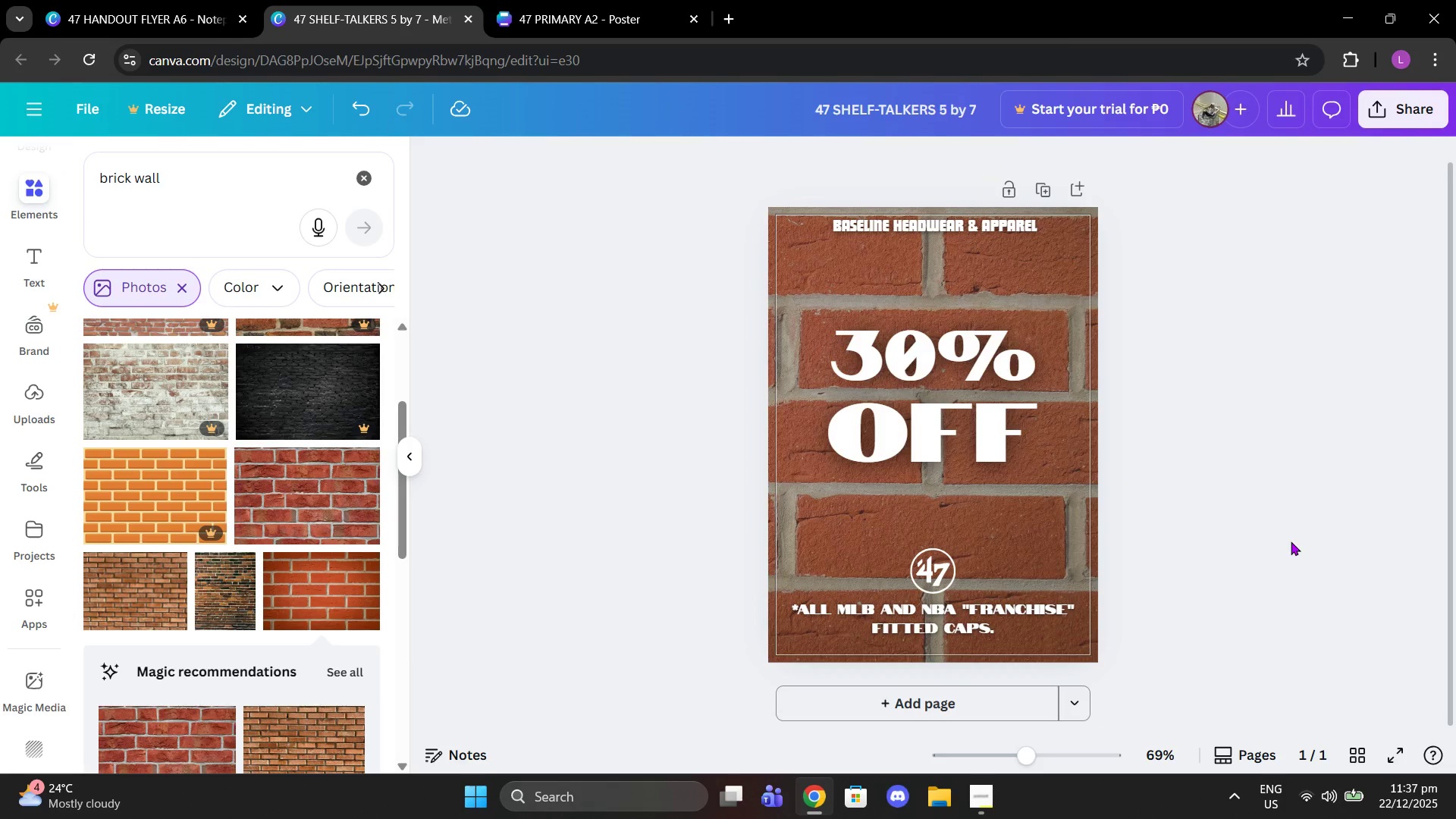 
left_click([608, 0])
 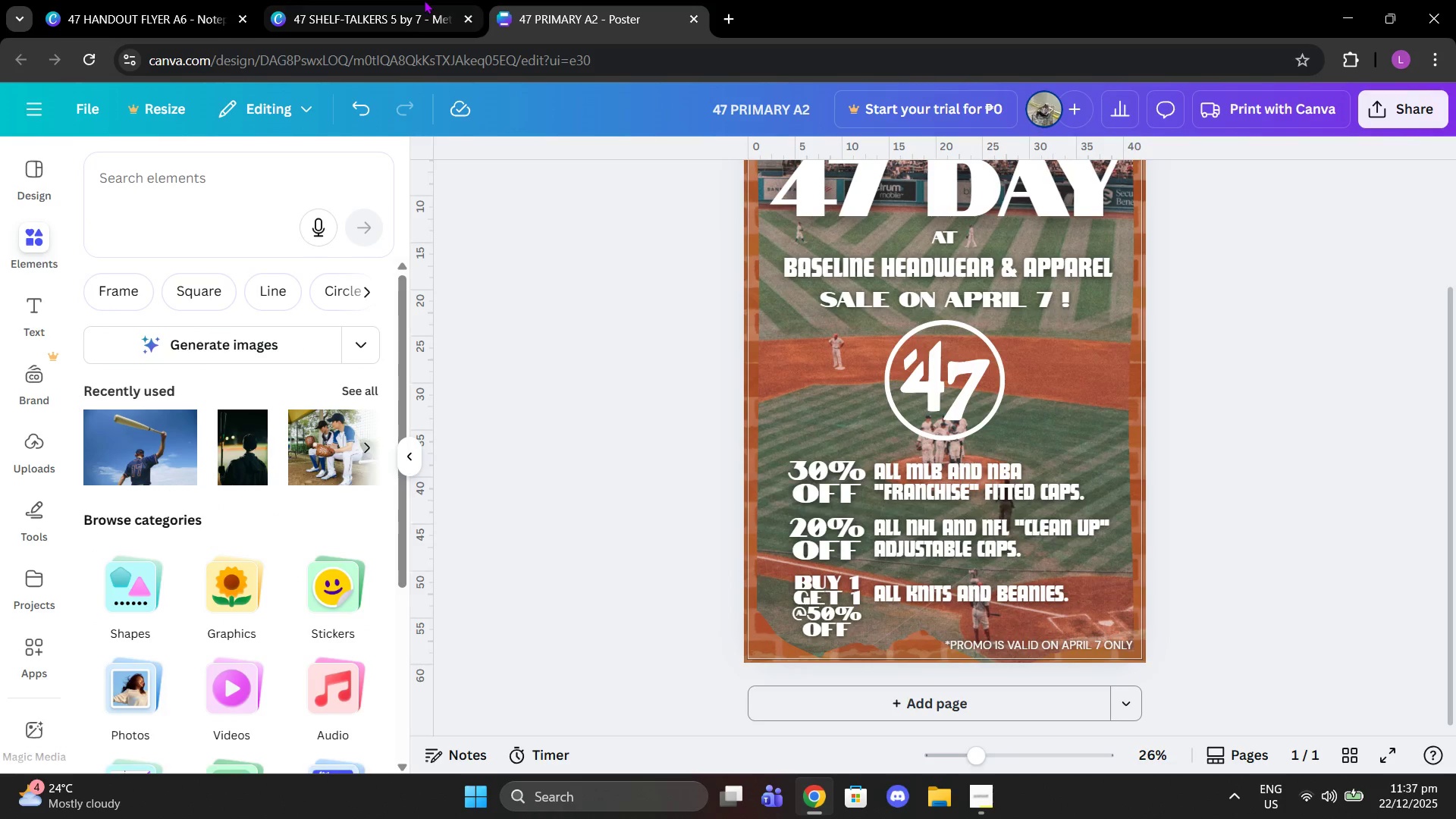 
left_click([424, 0])
 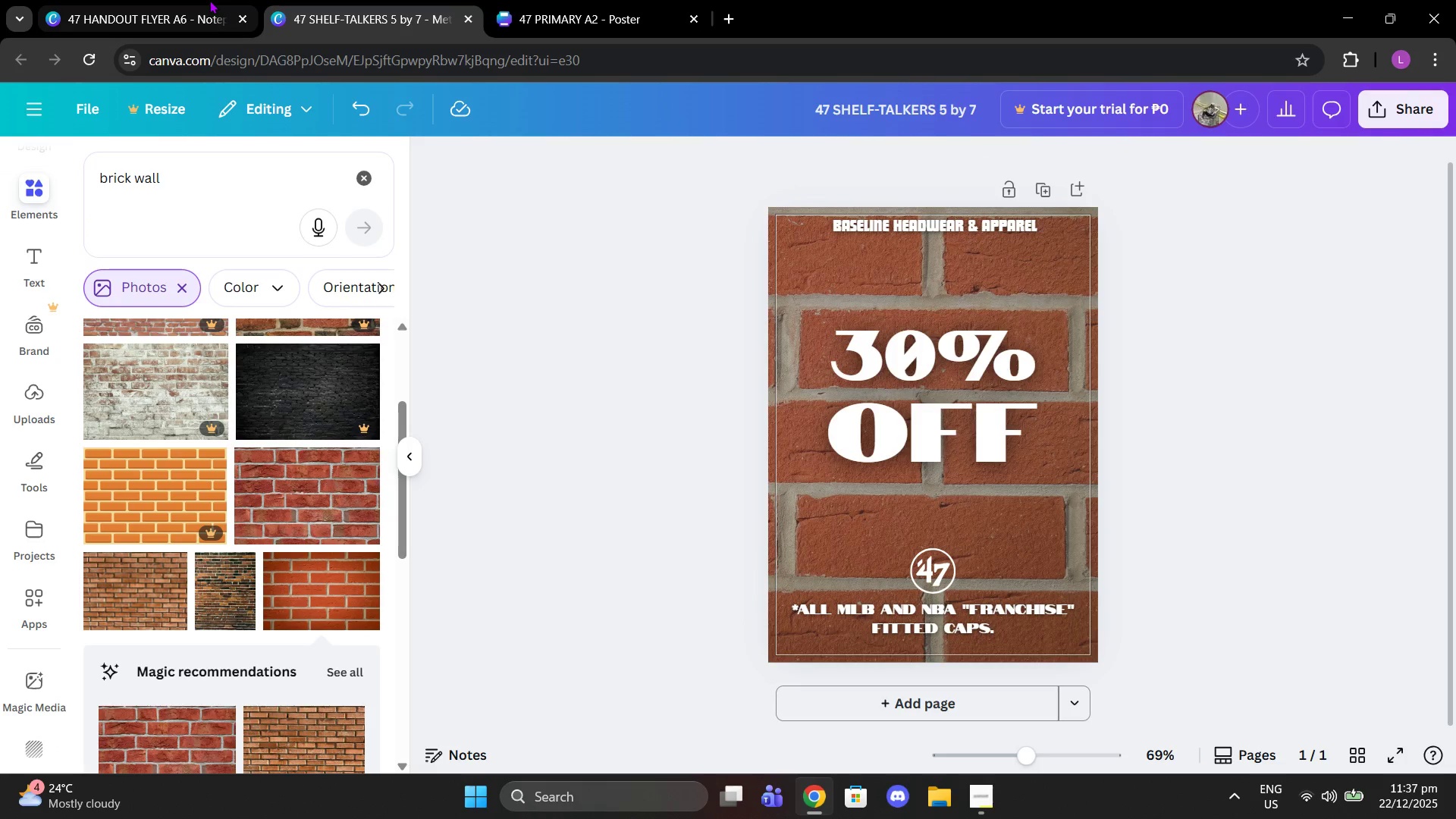 
left_click([209, 0])
 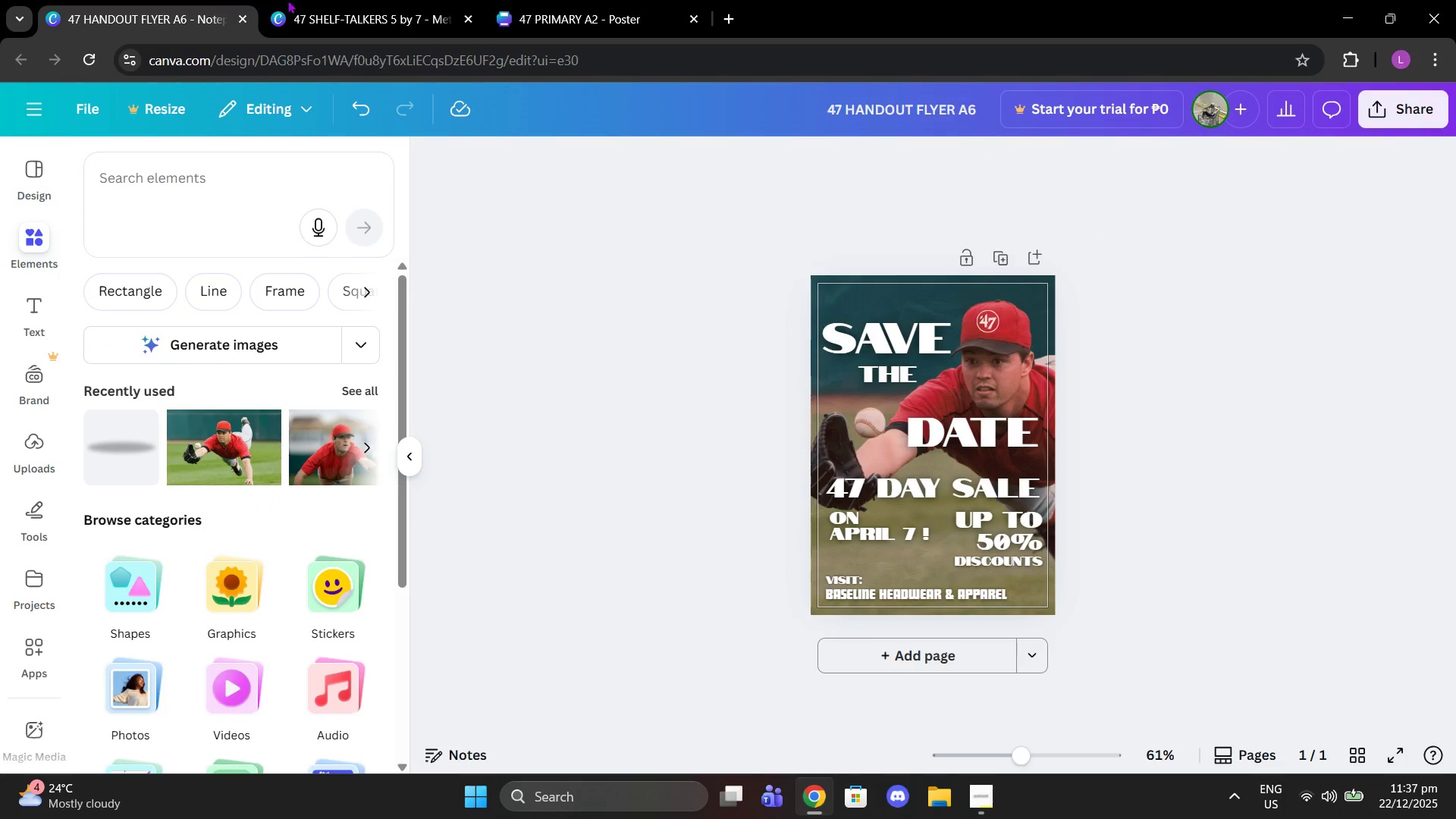 
left_click([300, 0])
 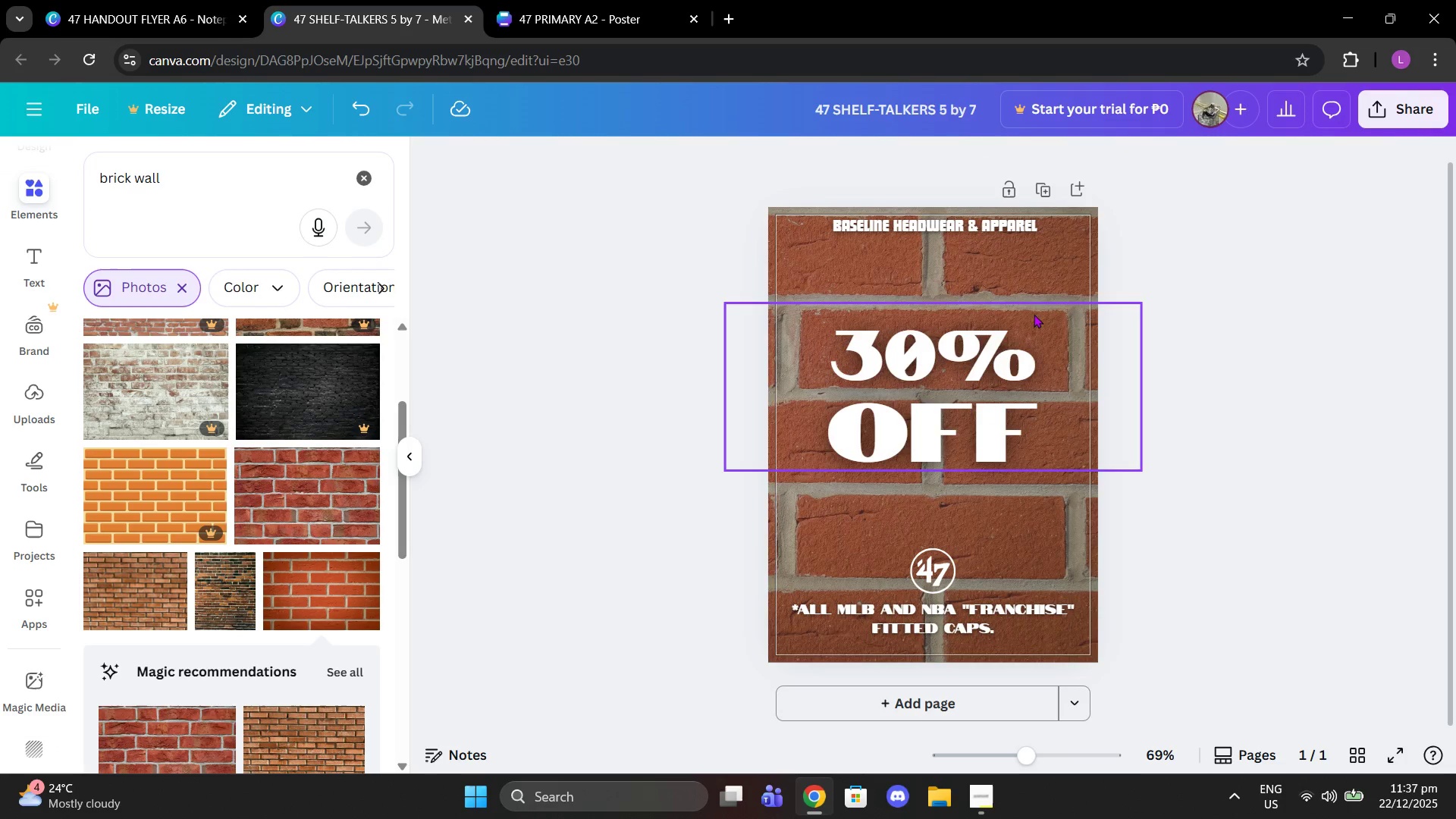 
left_click([1034, 200])
 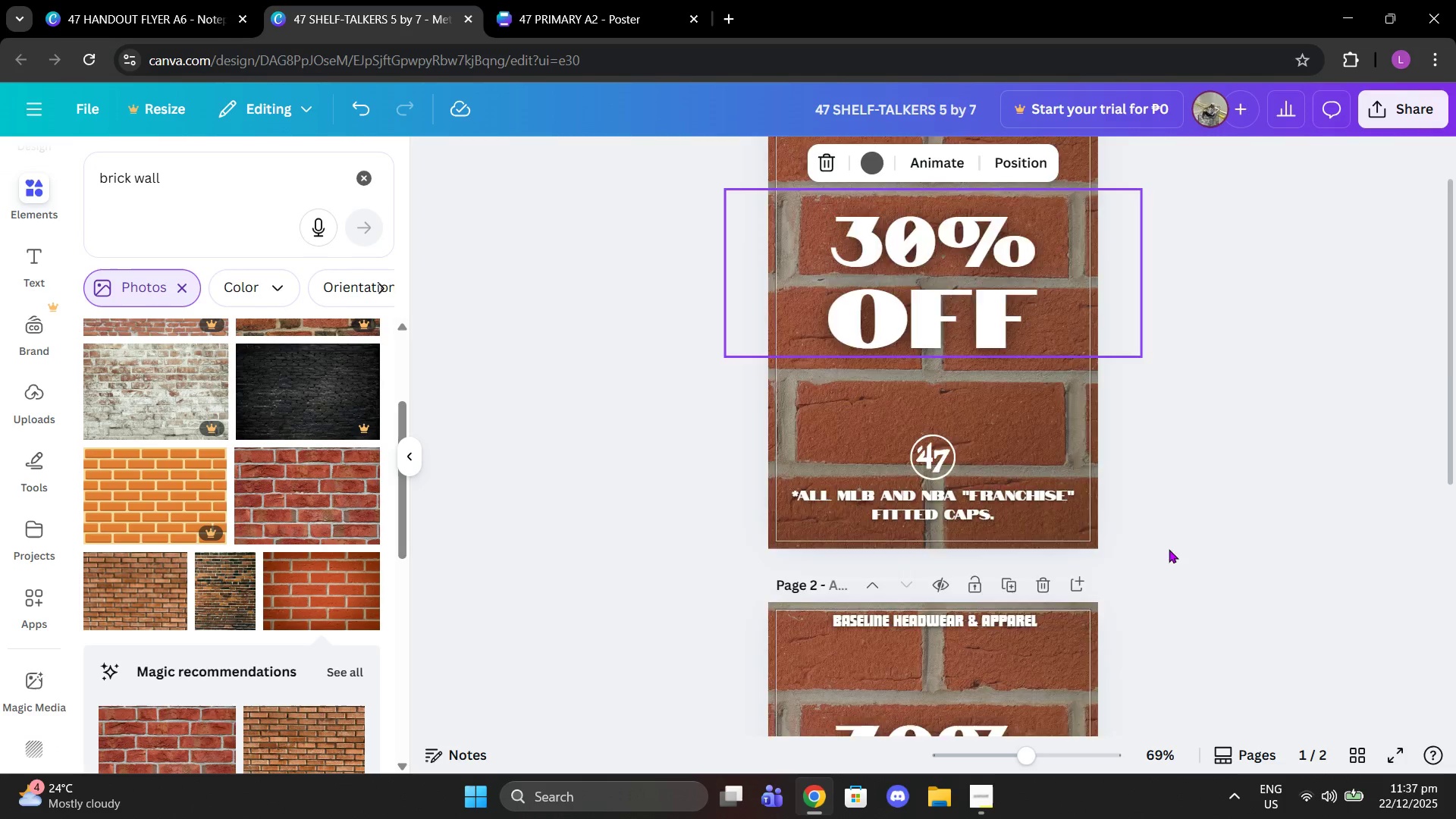 
scroll: coordinate [1183, 590], scroll_direction: down, amount: 2.0
 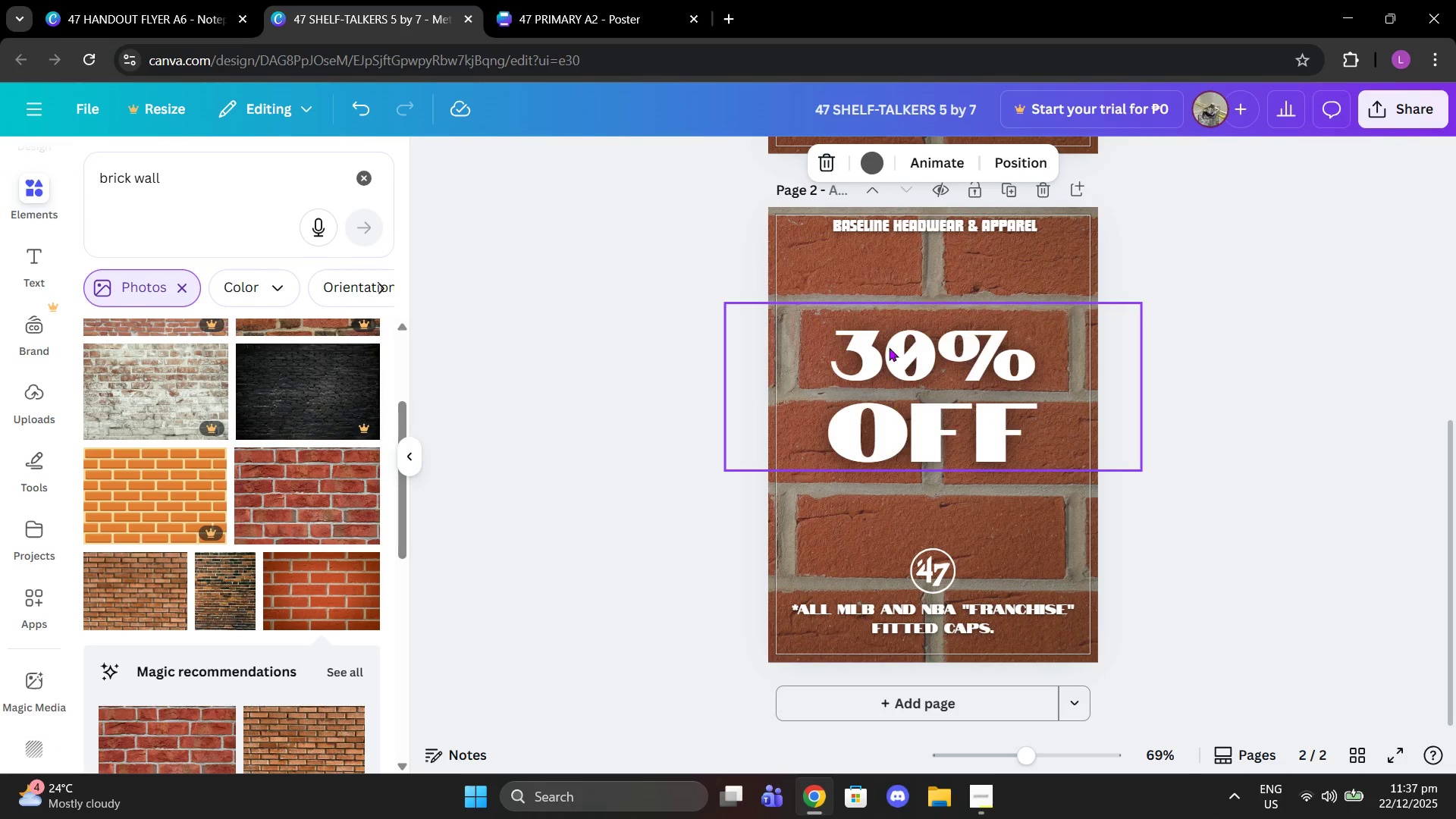 
double_click([889, 347])
 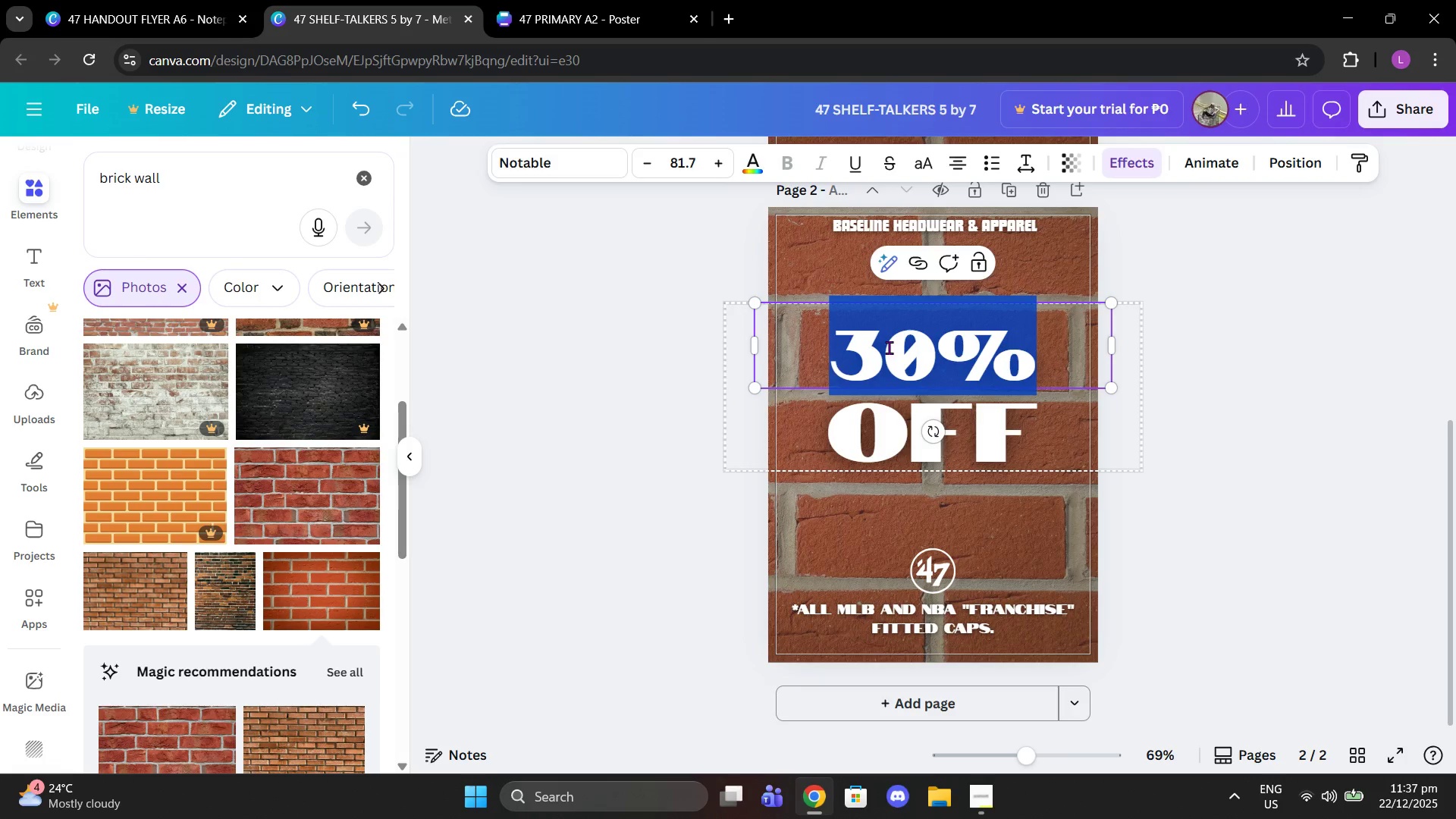 
left_click([889, 347])
 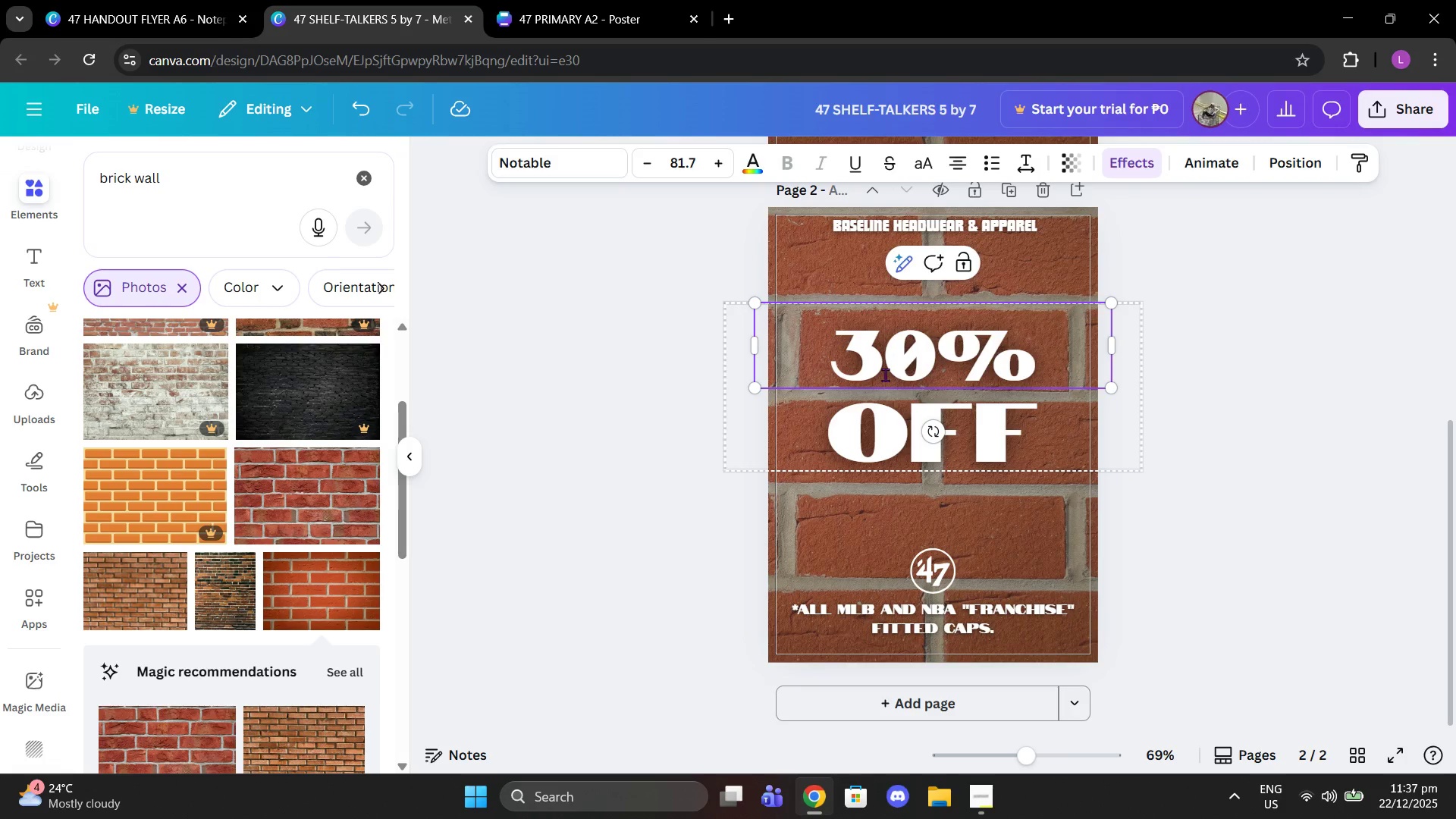 
key(Backspace)
 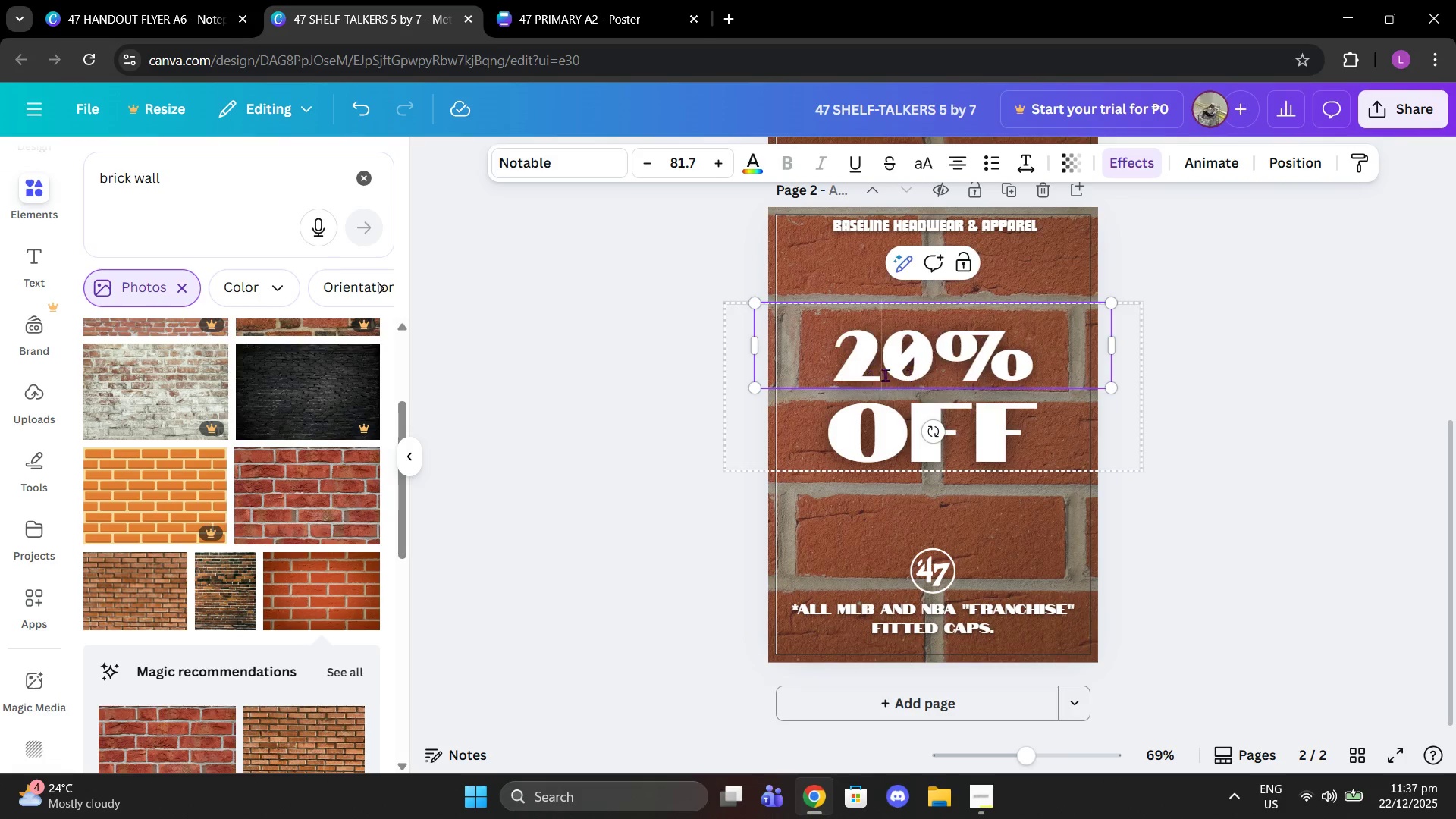 
key(2)
 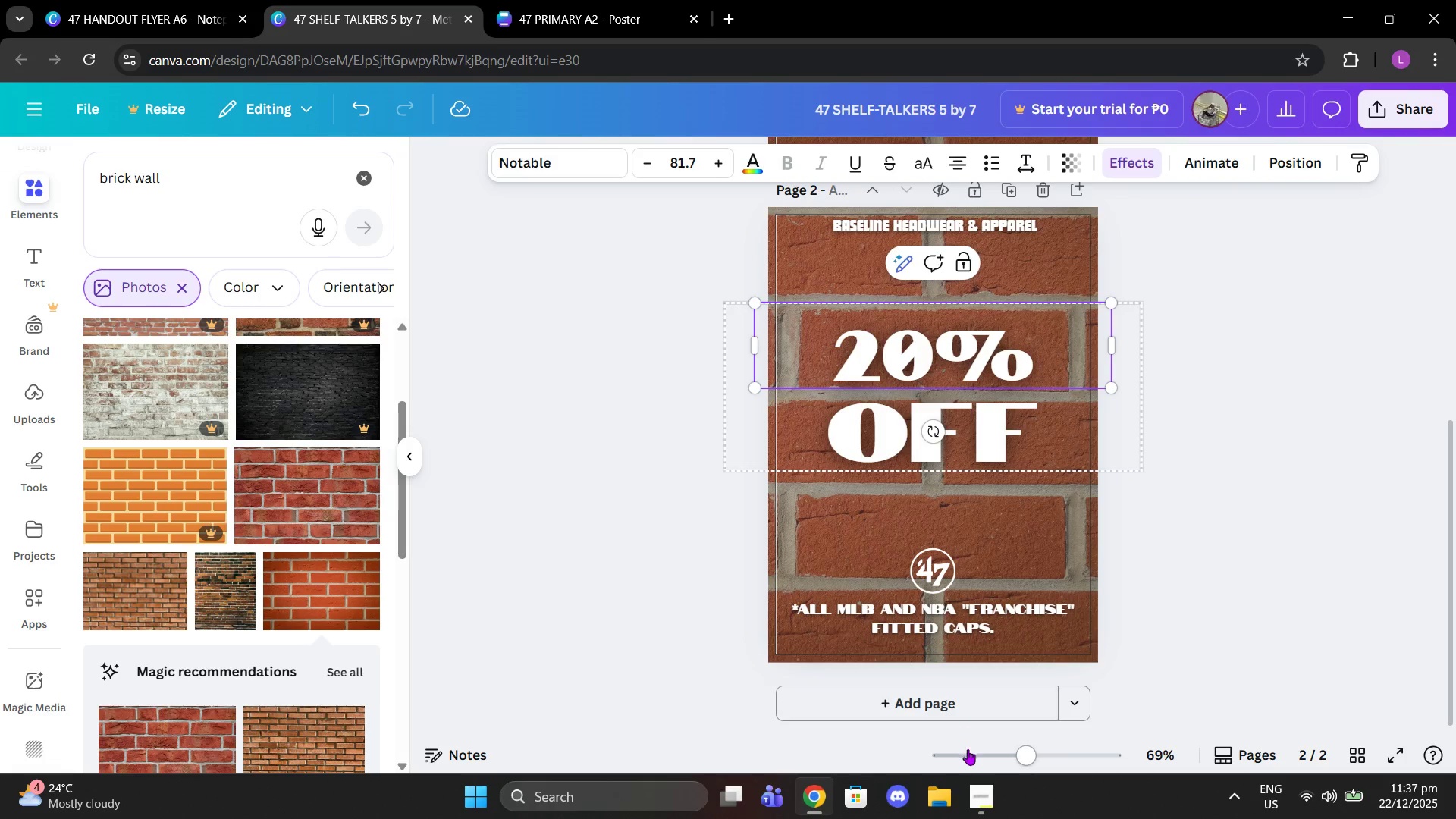 
left_click([975, 785])